 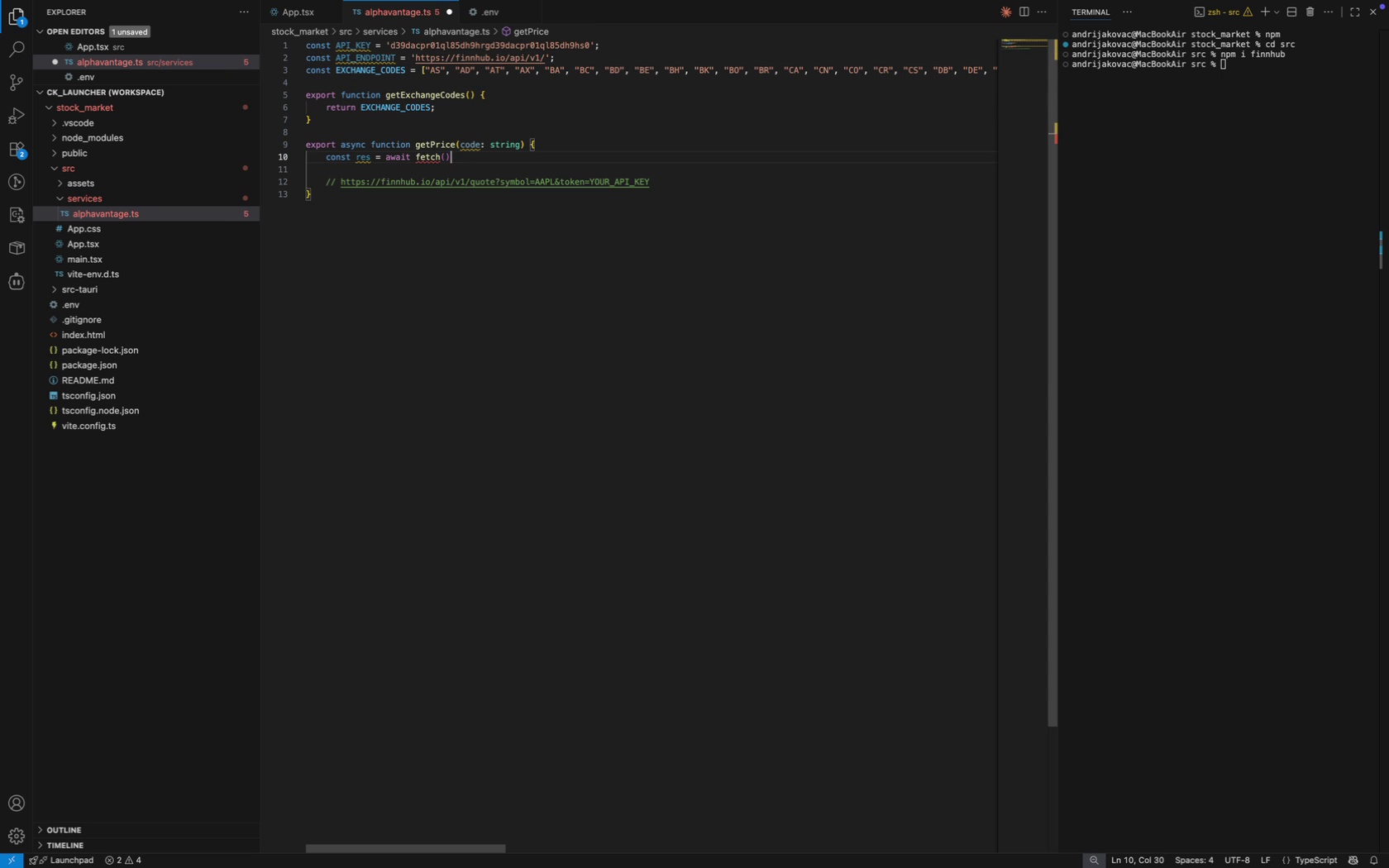 
key(ArrowLeft)
 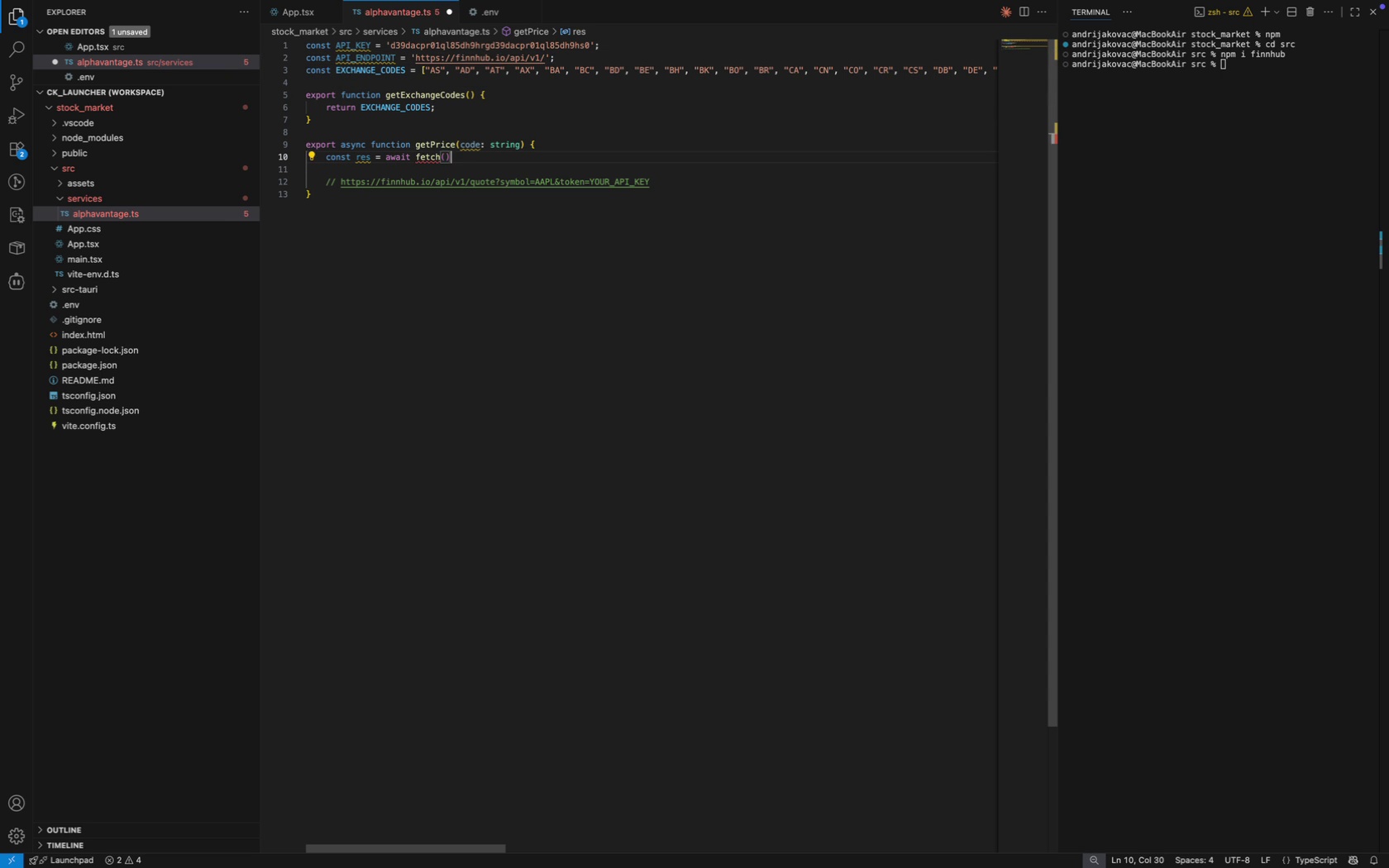 
key(ArrowLeft)
 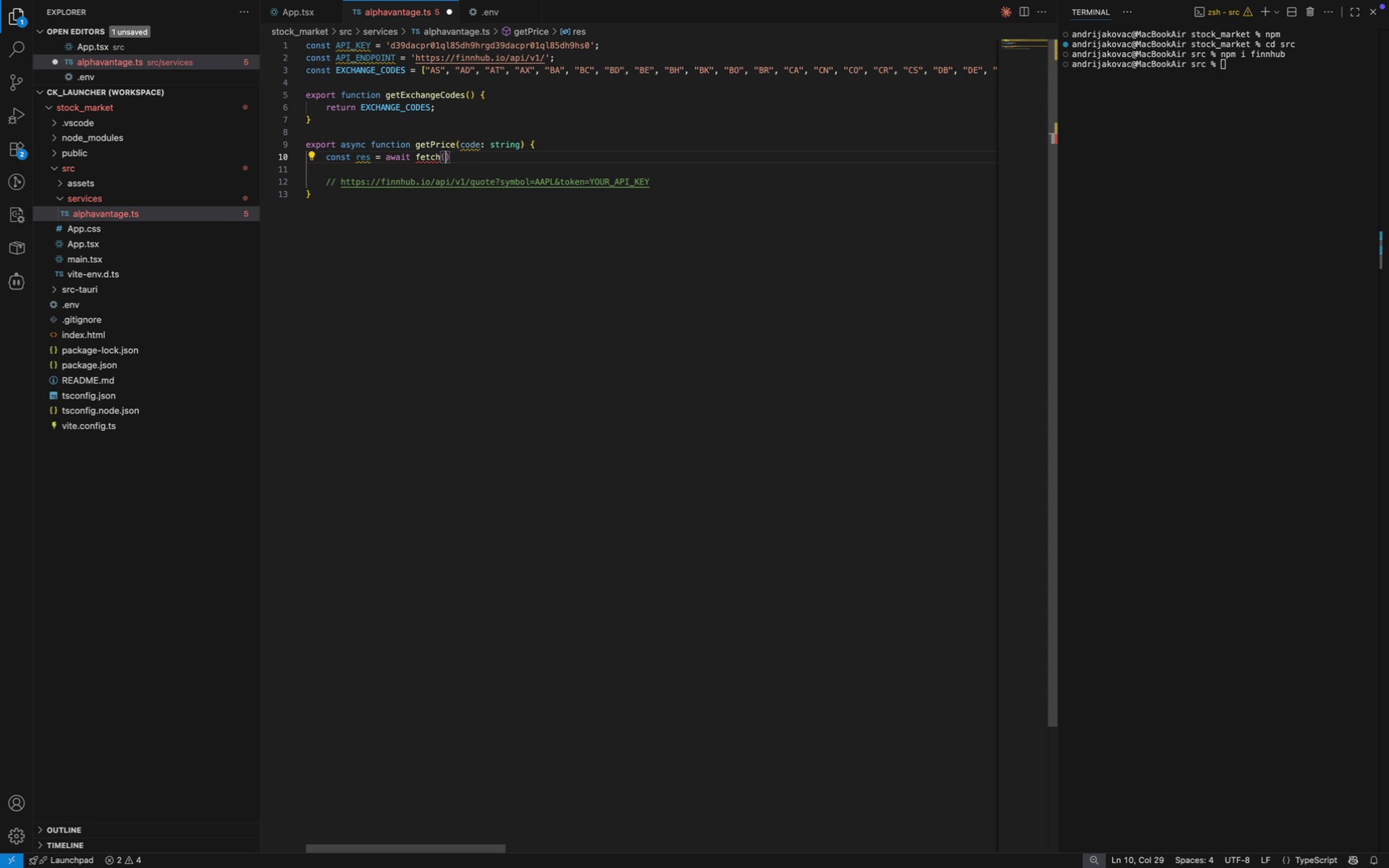 
key(Fn)
 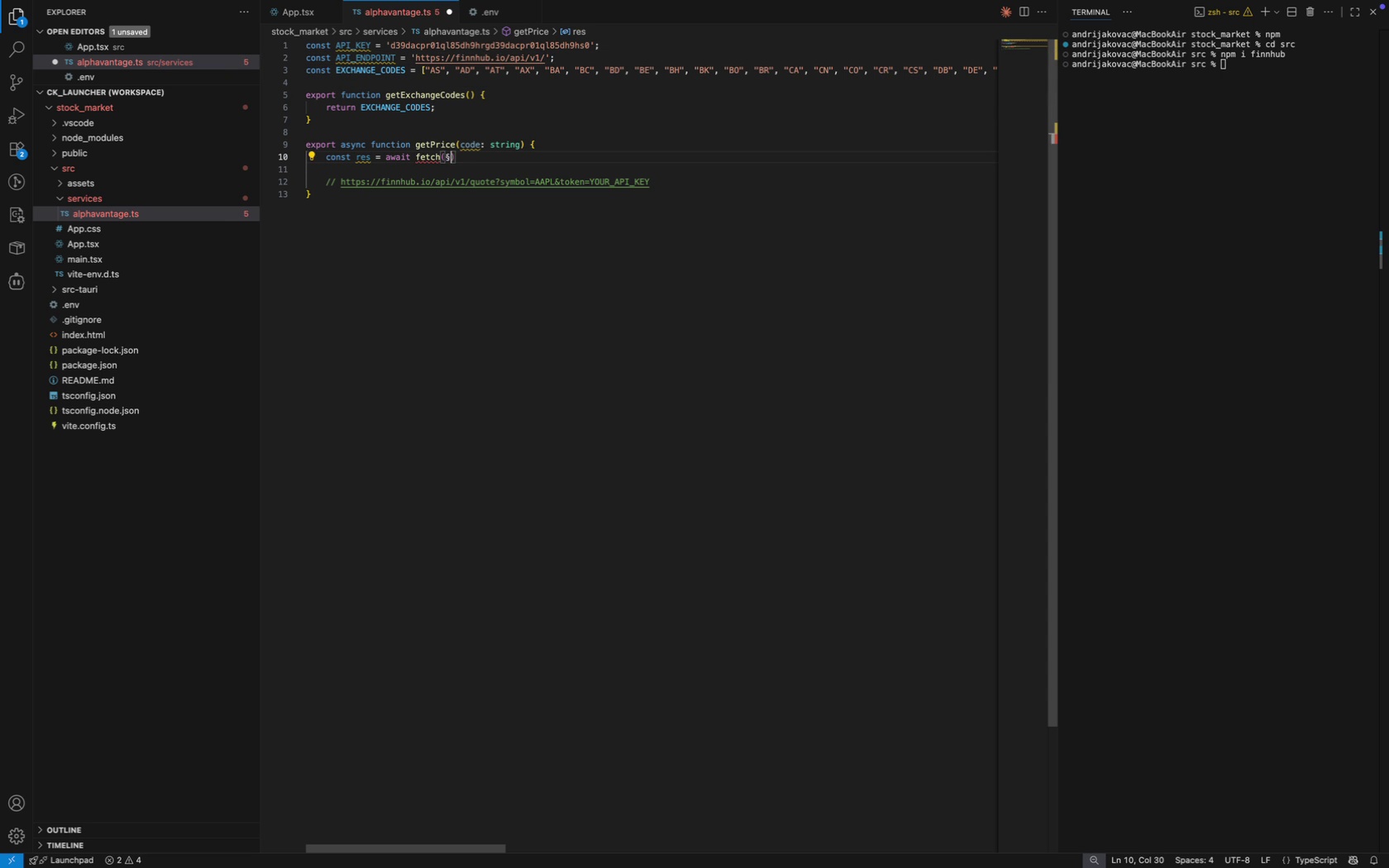 
key(Shift+ShiftLeft)
 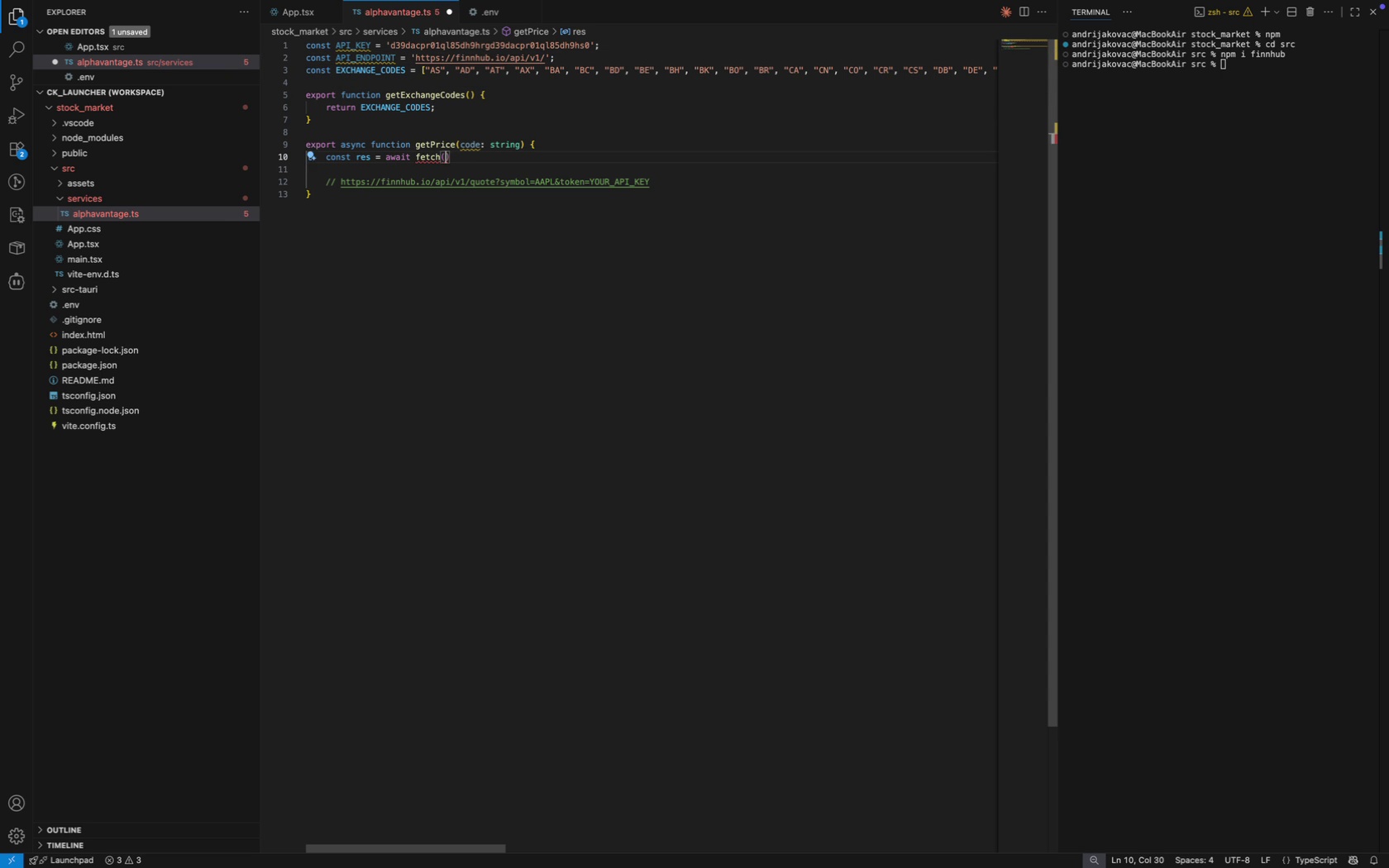 
key(Backspace)
 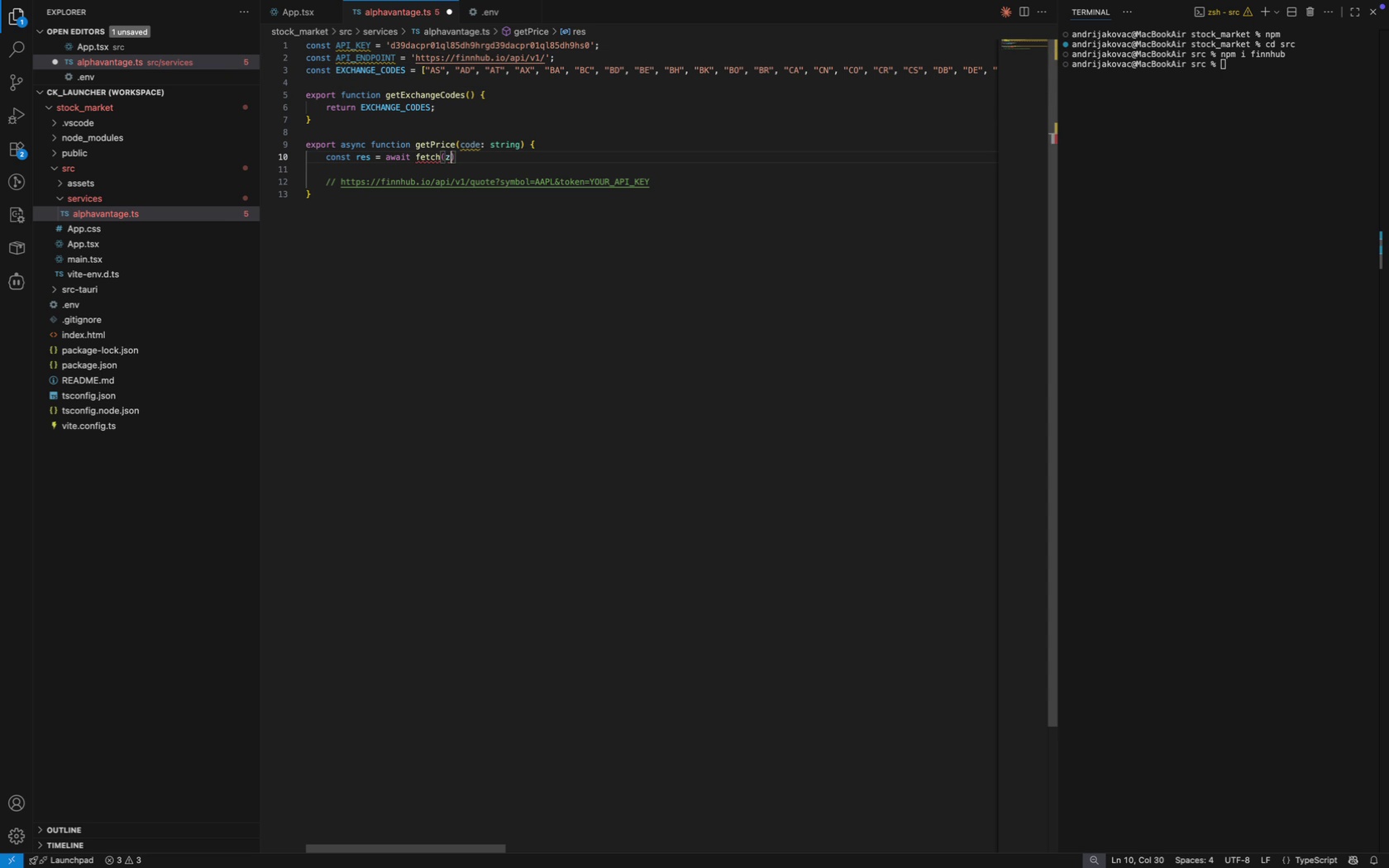 
key(Z)
 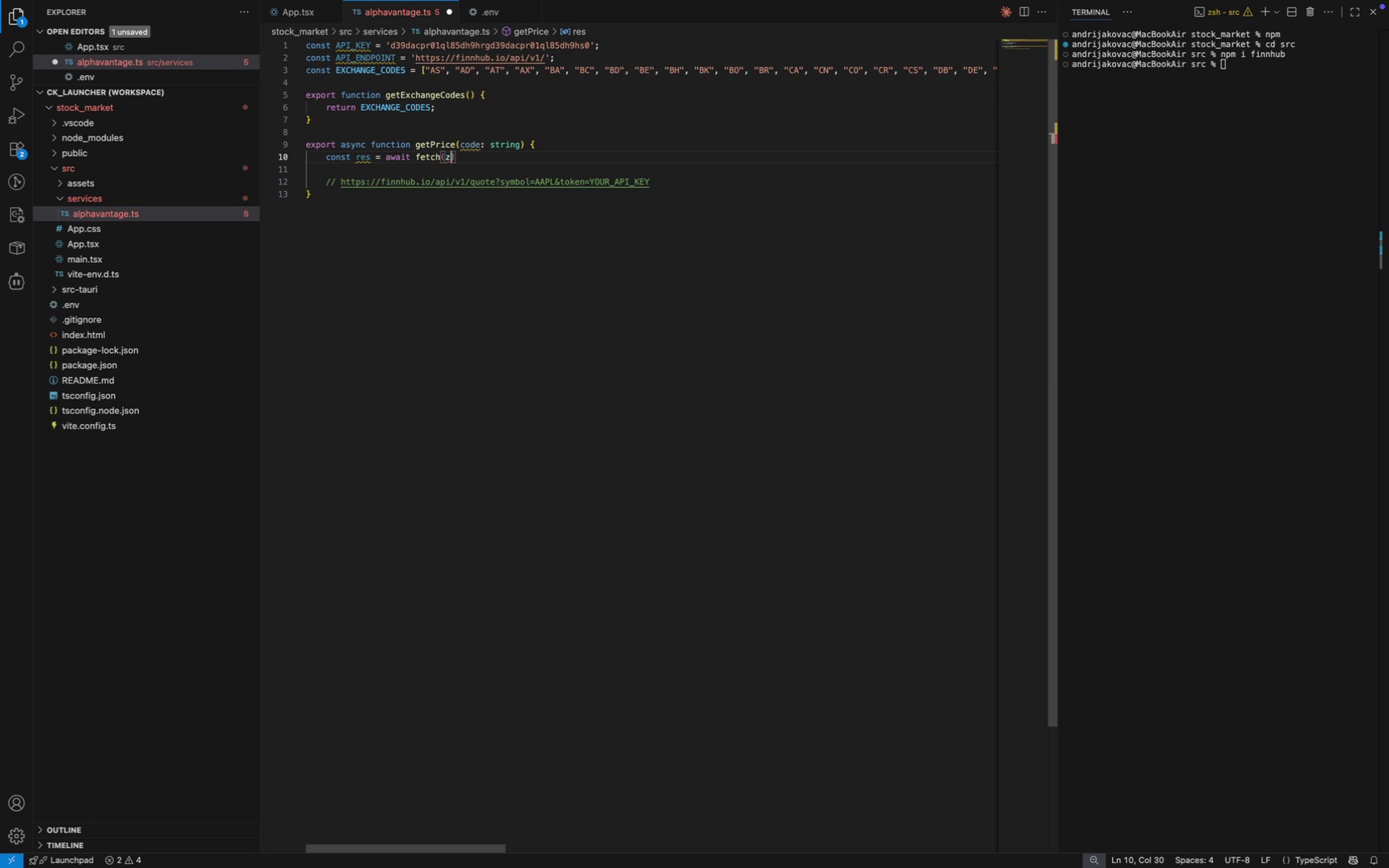 
key(Backspace)
 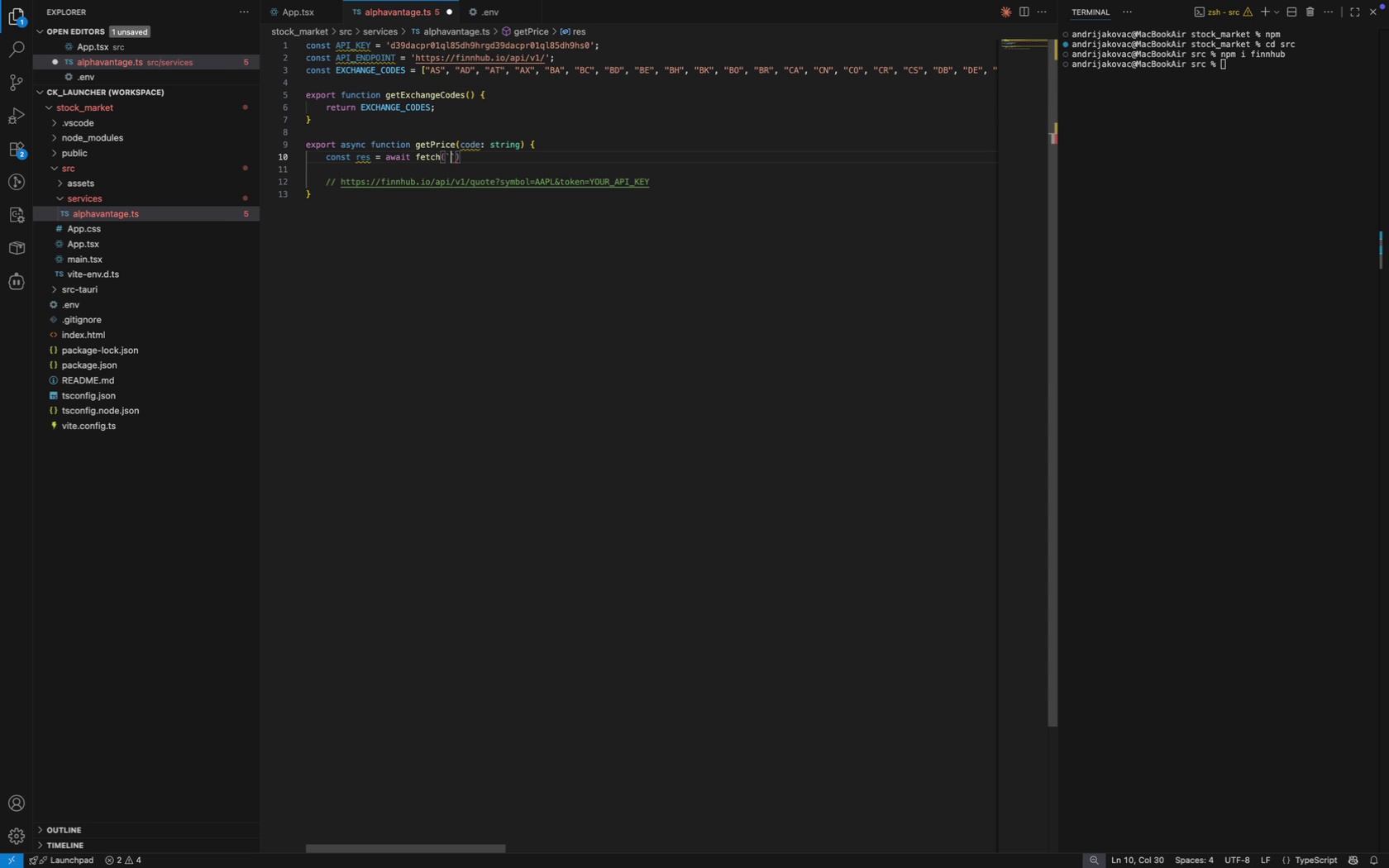 
key(Backquote)